 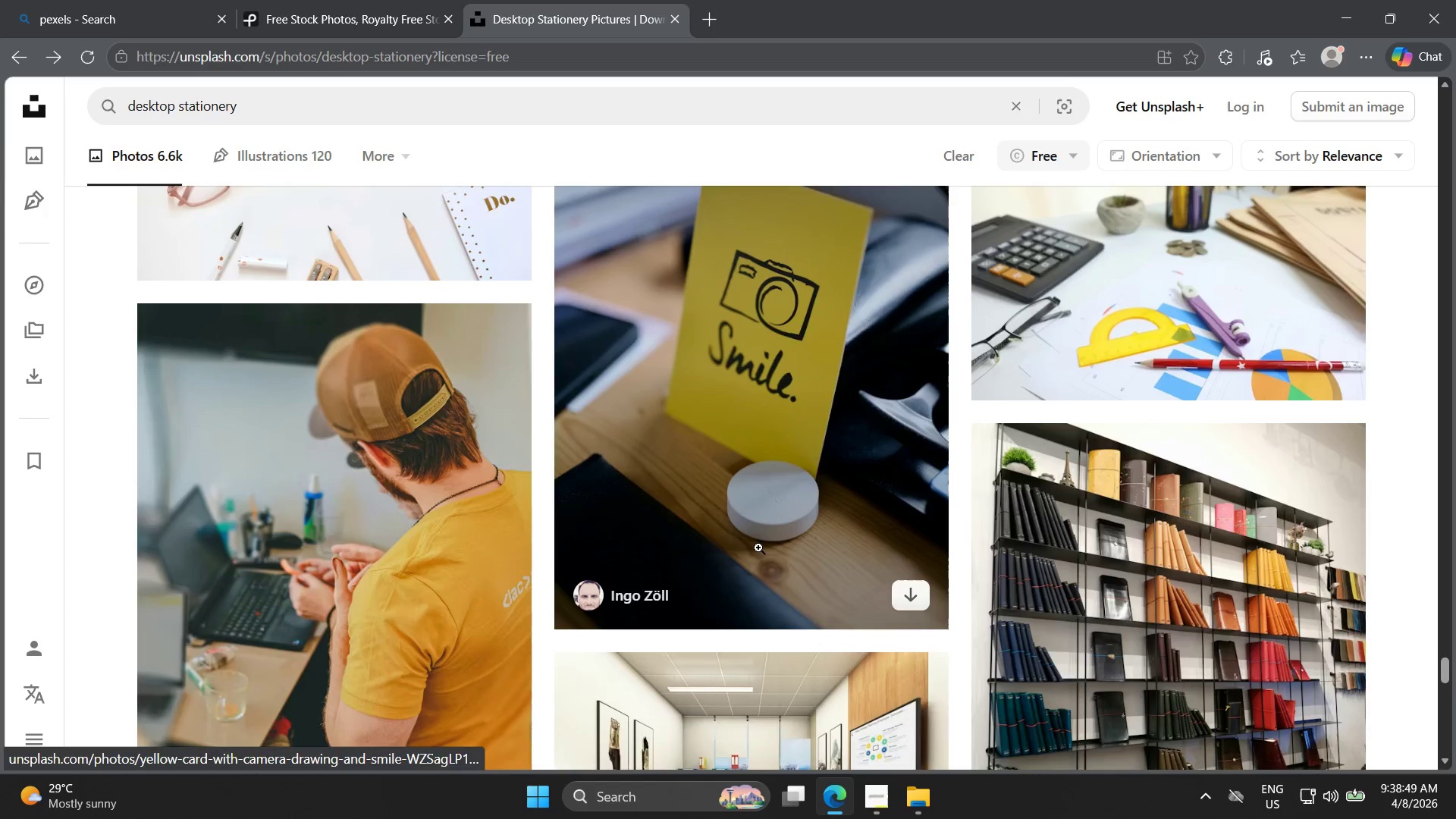 
scroll: coordinate [746, 539], scroll_direction: up, amount: 7.0
 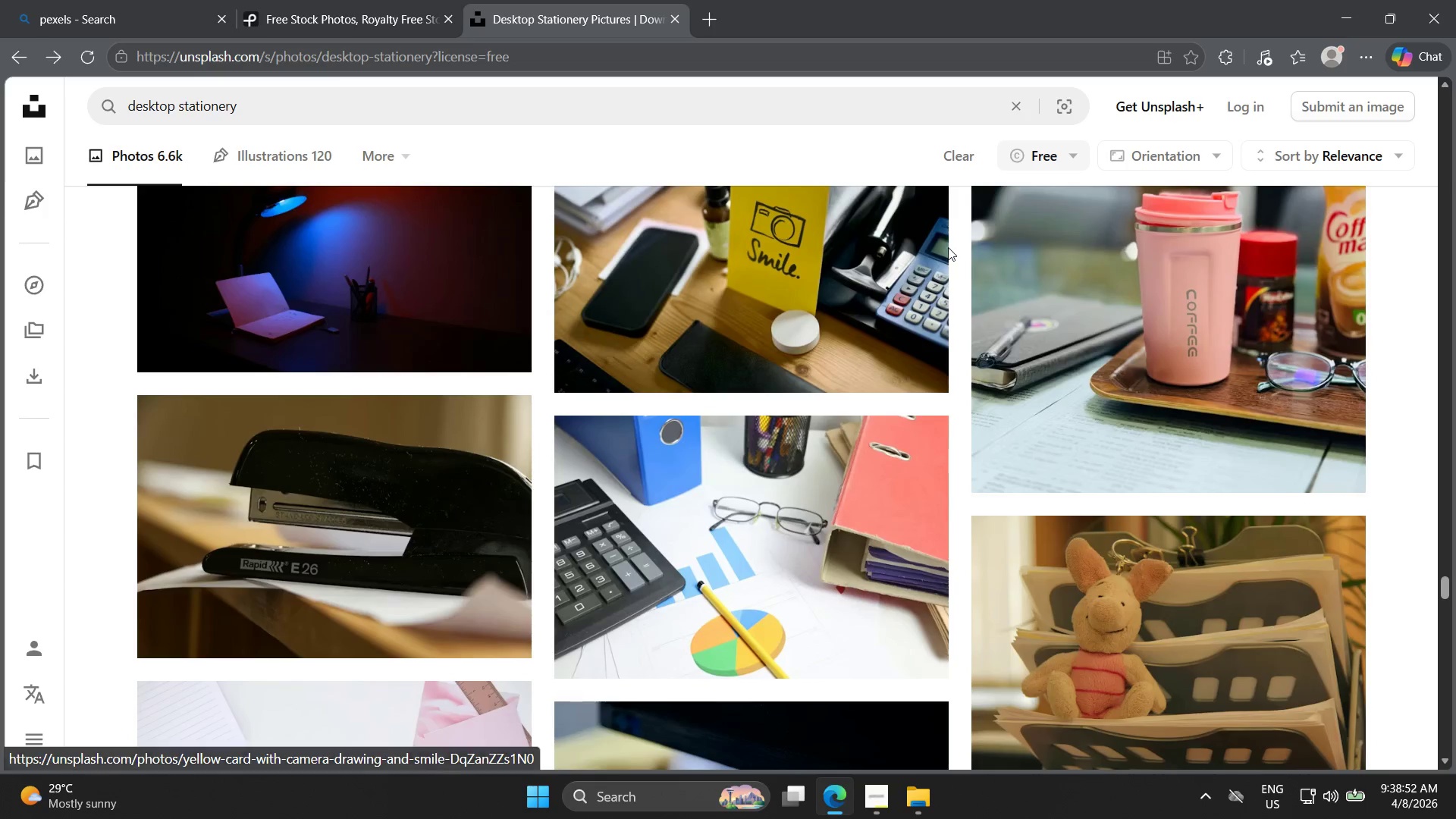 
key(Control+J)
 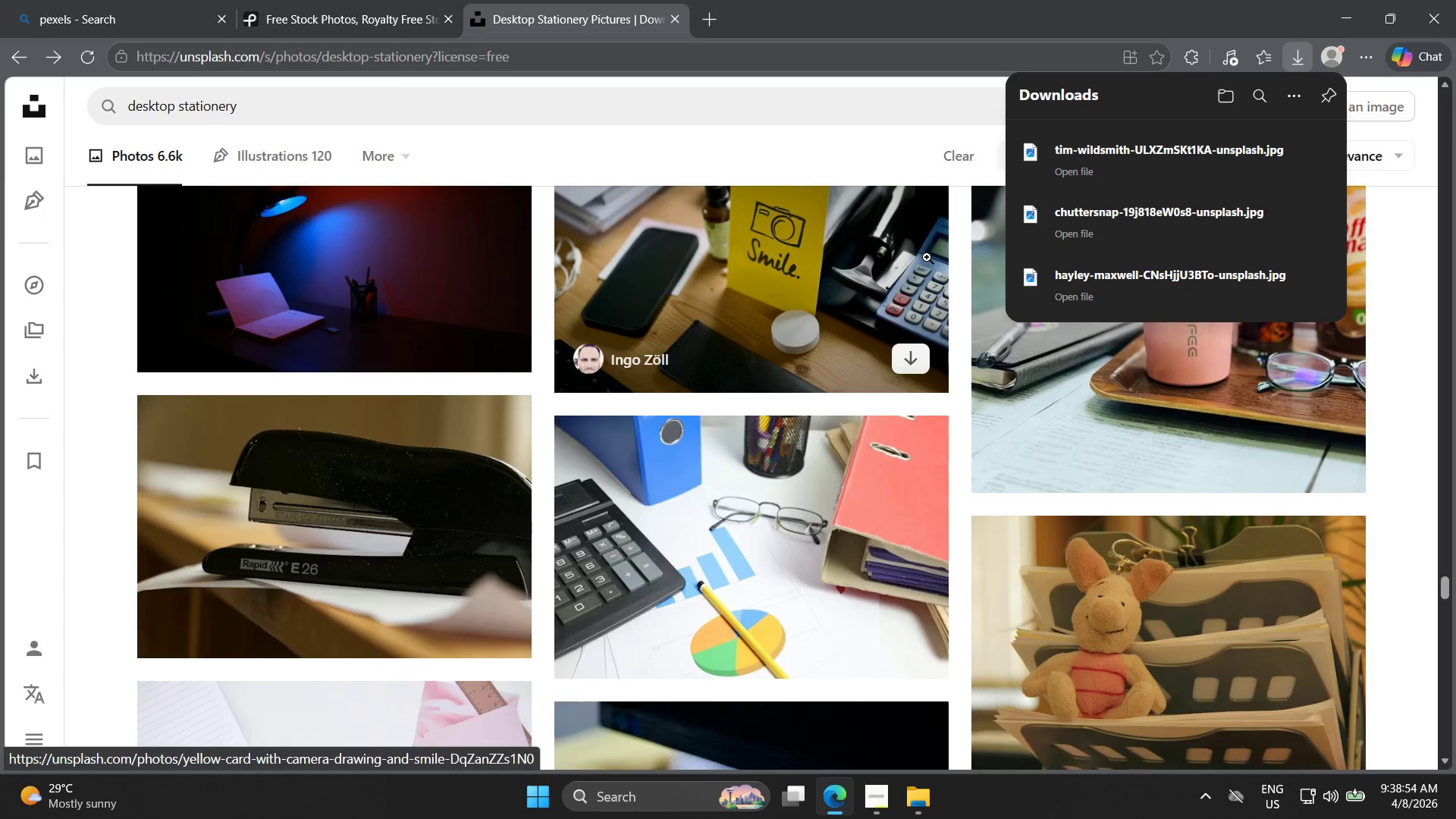 
key(Control+J)
 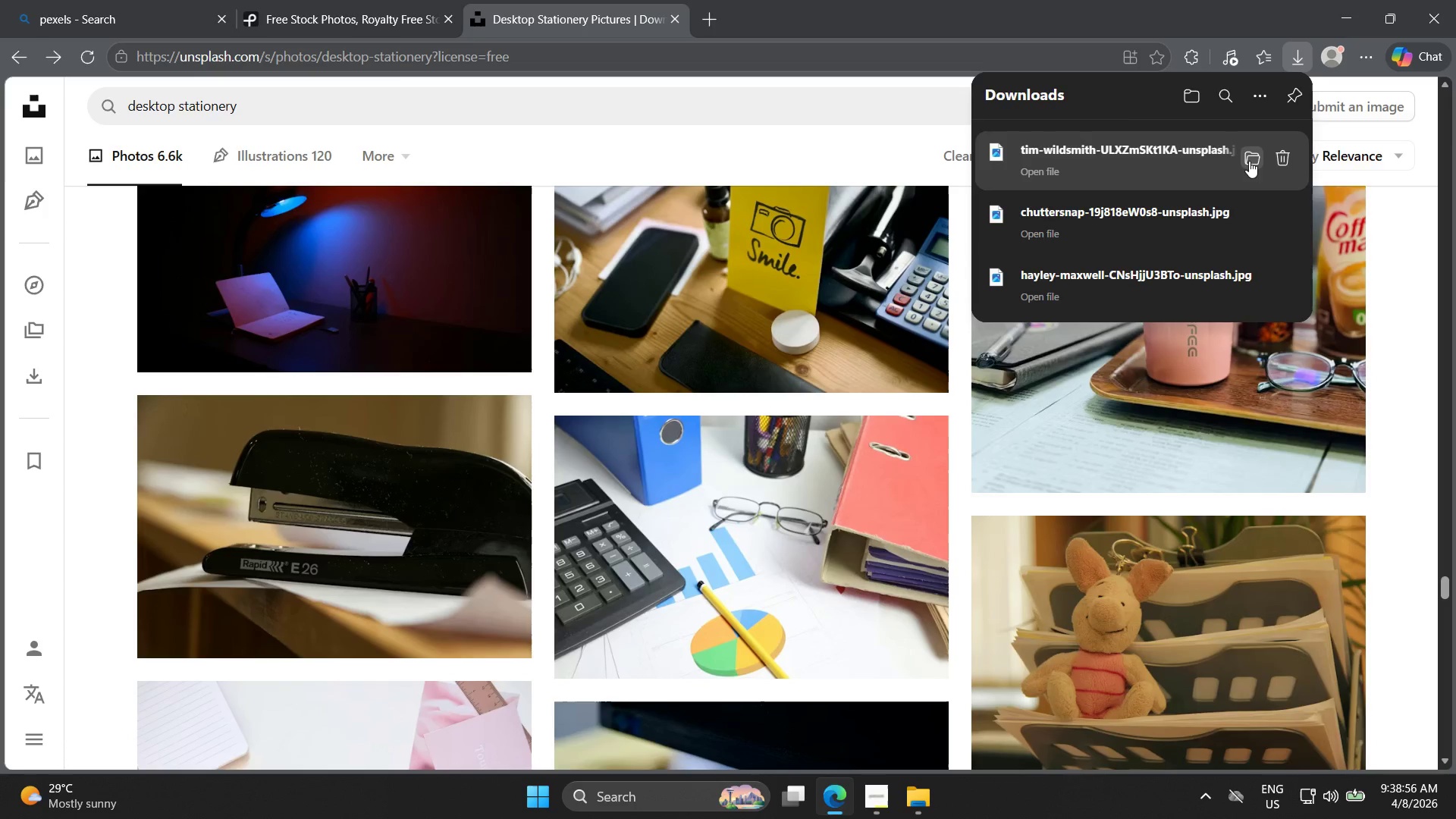 
left_click([1249, 161])
 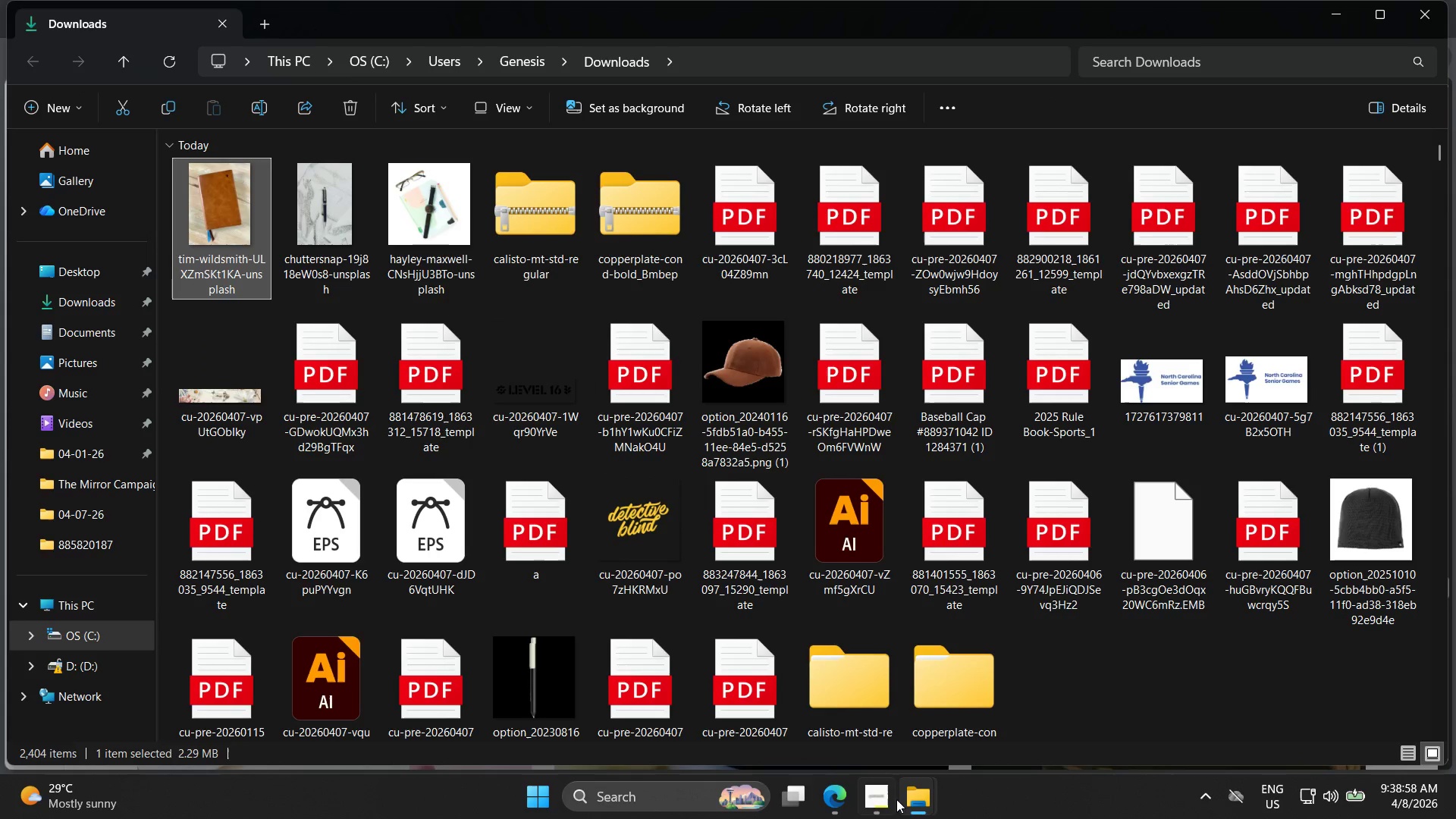 
left_click([871, 797])